 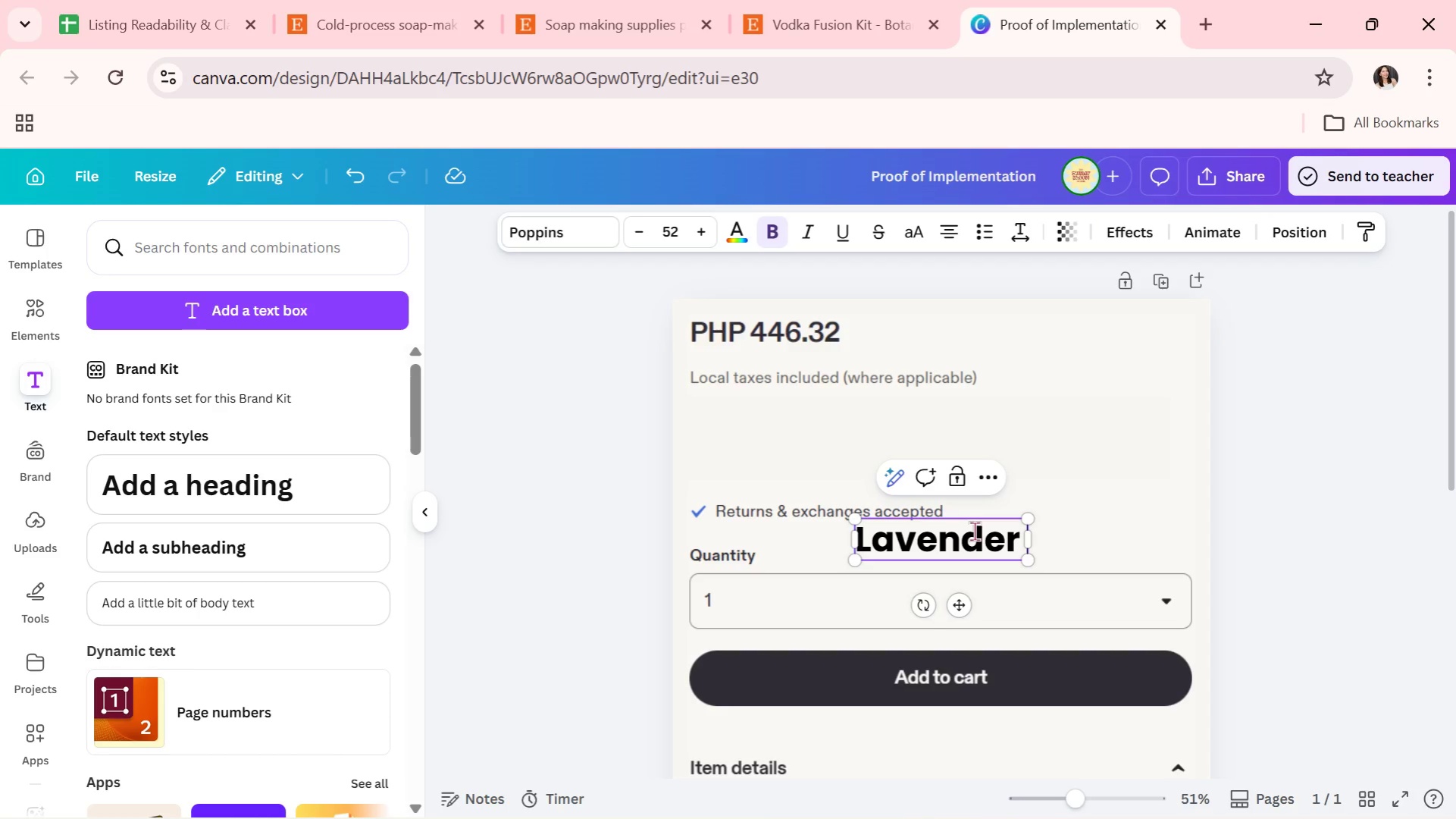 
type( Soap Making Kit)
 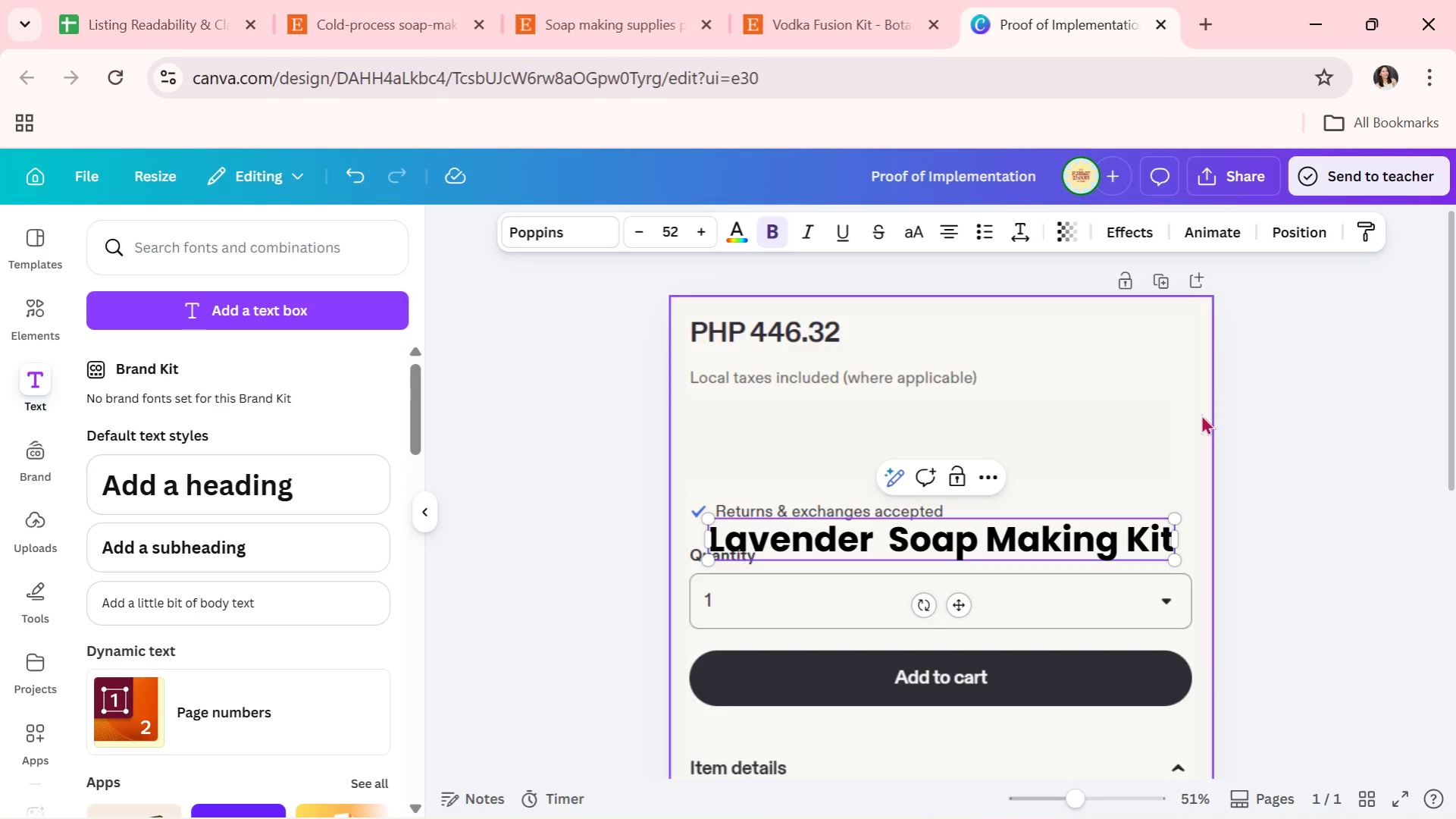 
left_click([1131, 540])
 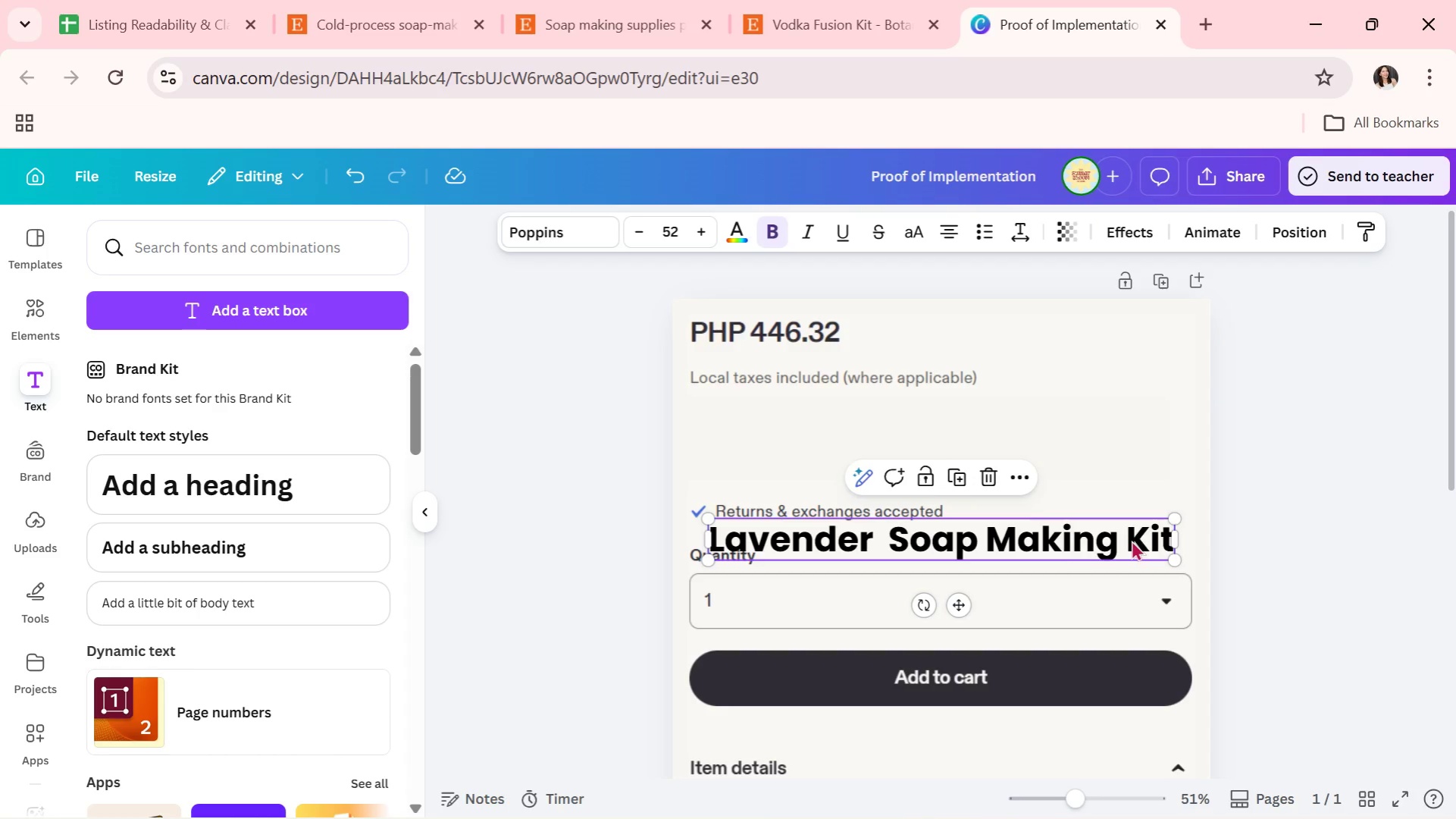 
left_click_drag(start_coordinate=[1131, 540], to_coordinate=[1110, 413])
 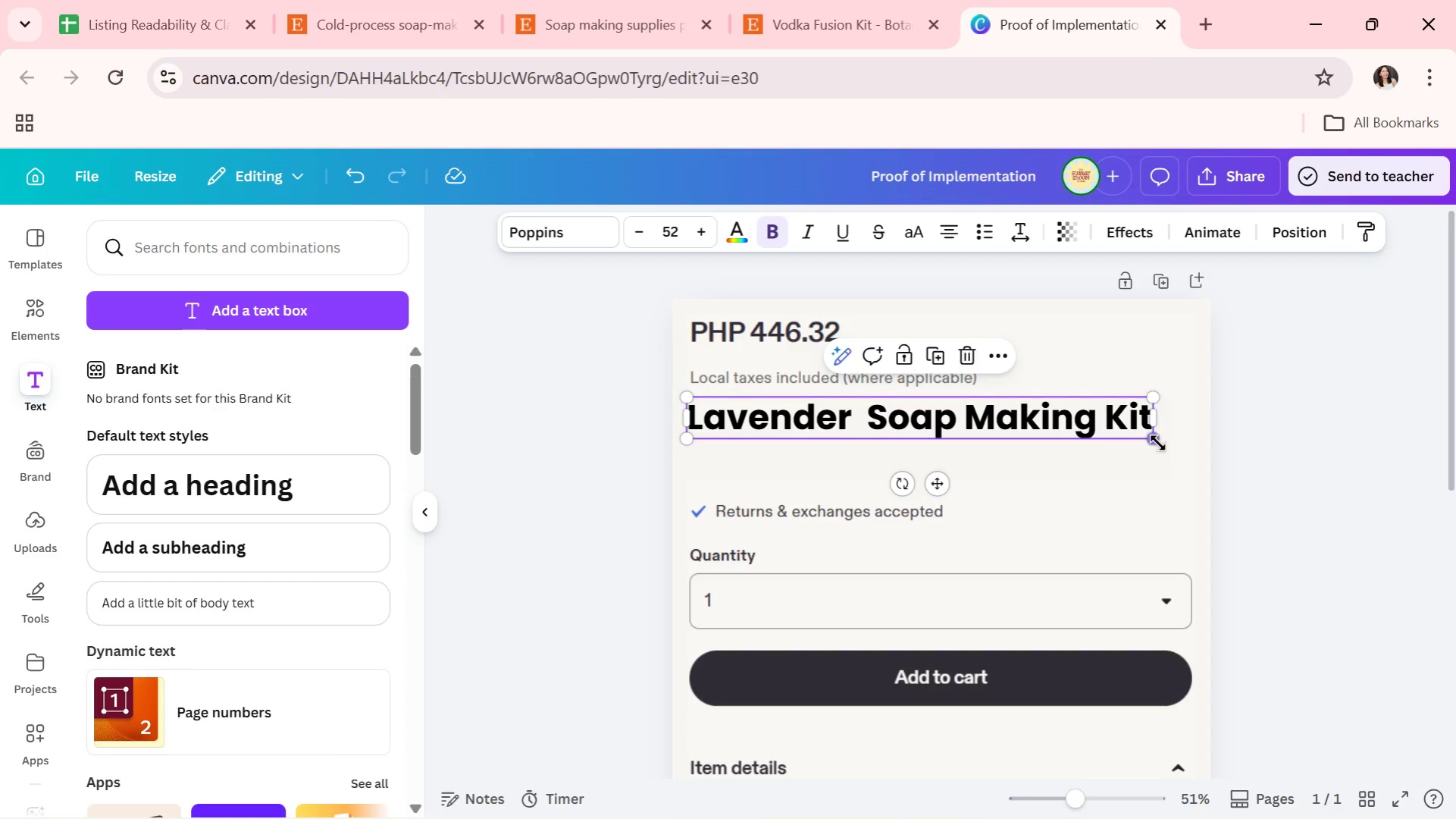 
left_click_drag(start_coordinate=[1157, 441], to_coordinate=[1022, 411])
 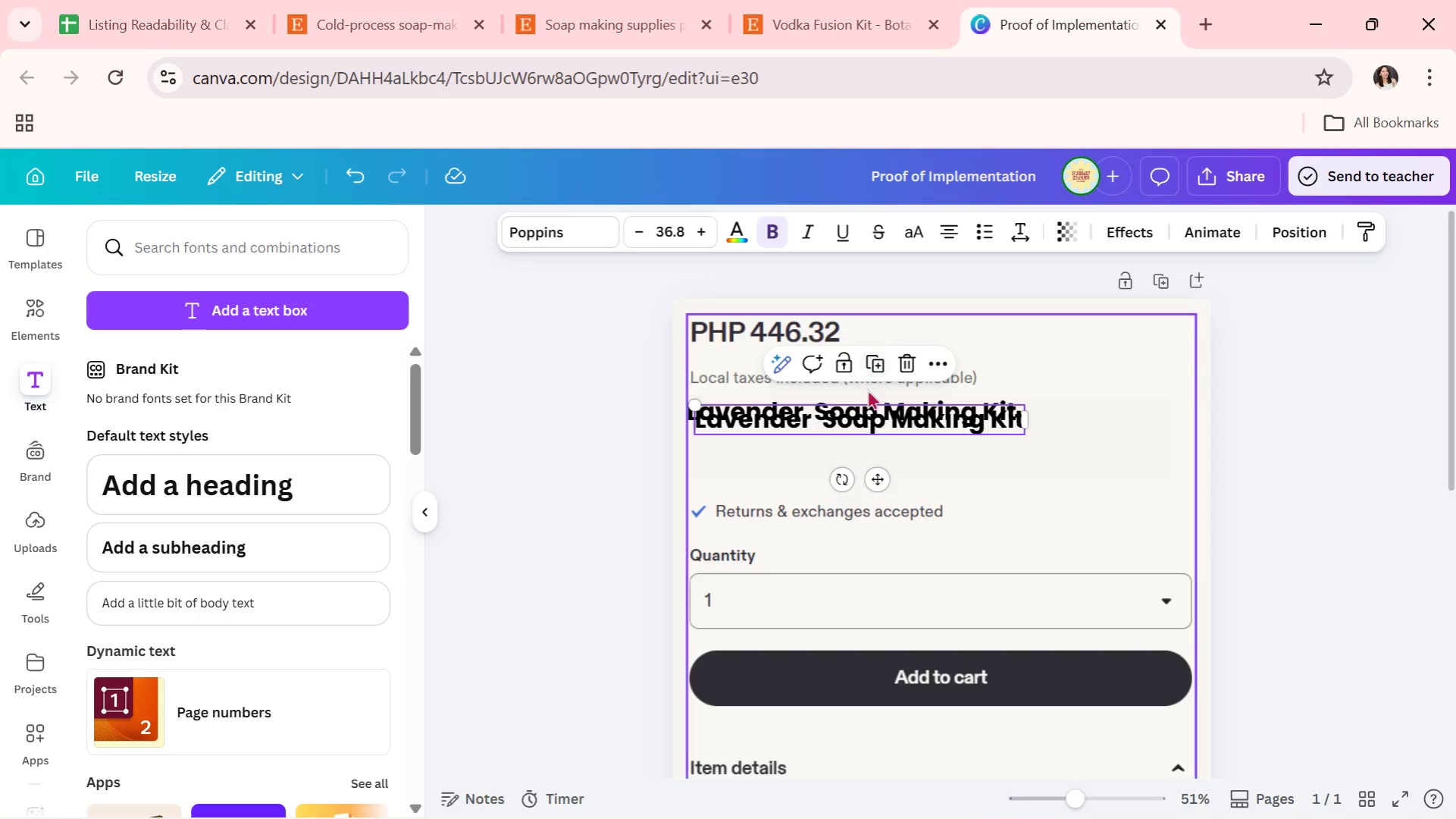 
left_click_drag(start_coordinate=[861, 418], to_coordinate=[857, 441])
 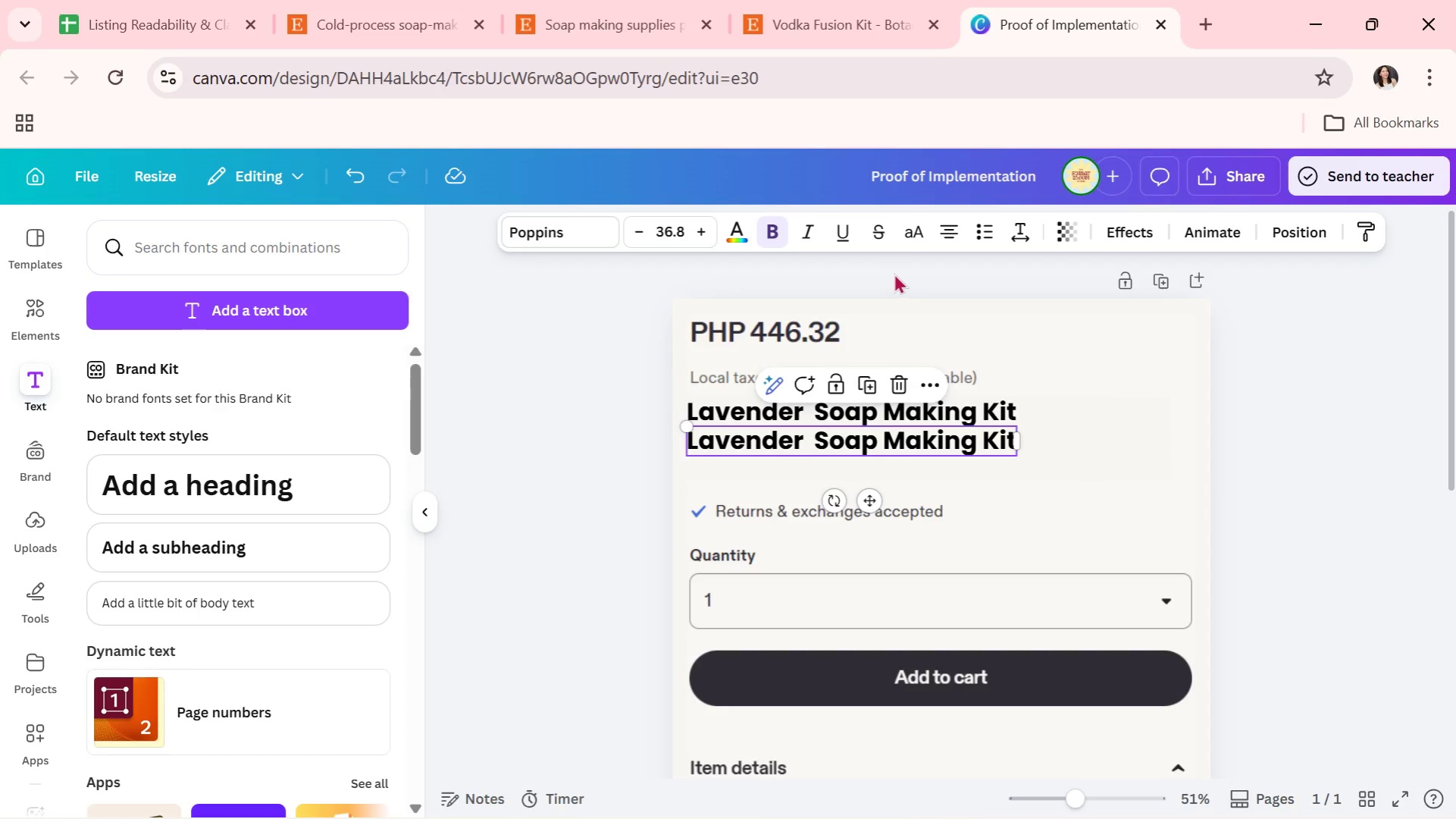 
key(Alt+AltLeft)
 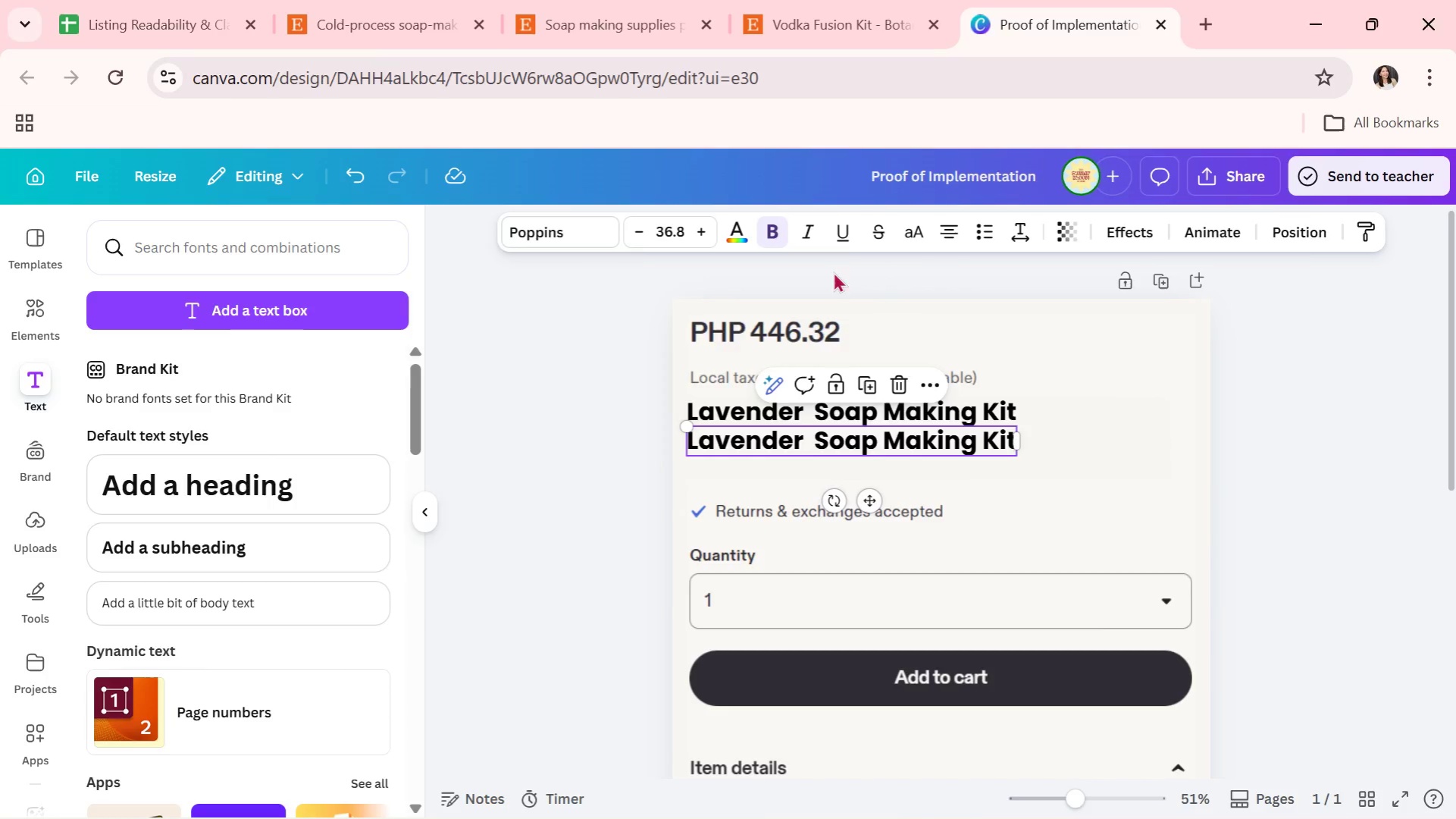 
key(Alt+Tab)